 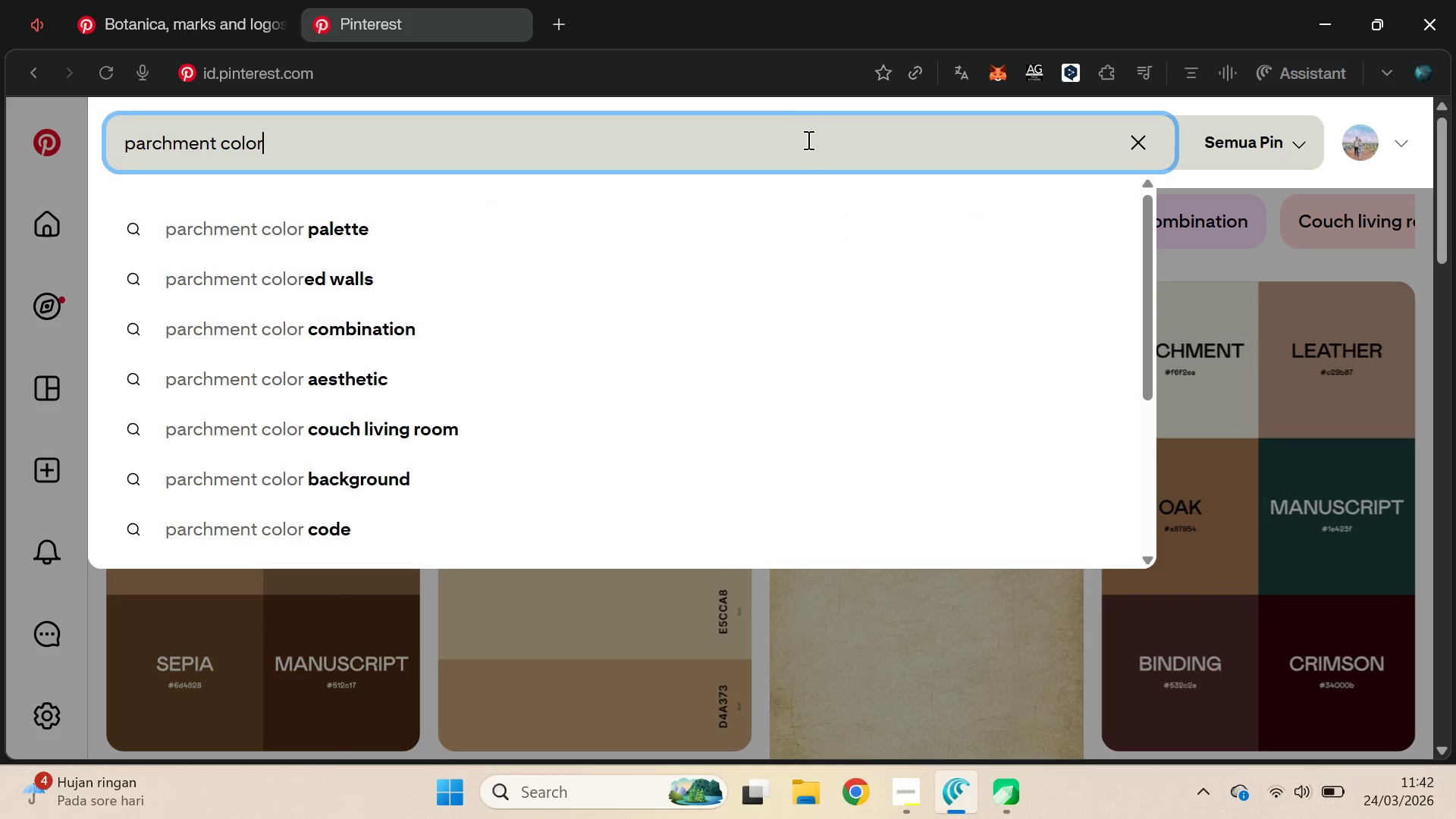 
key(Control+ControlLeft)
 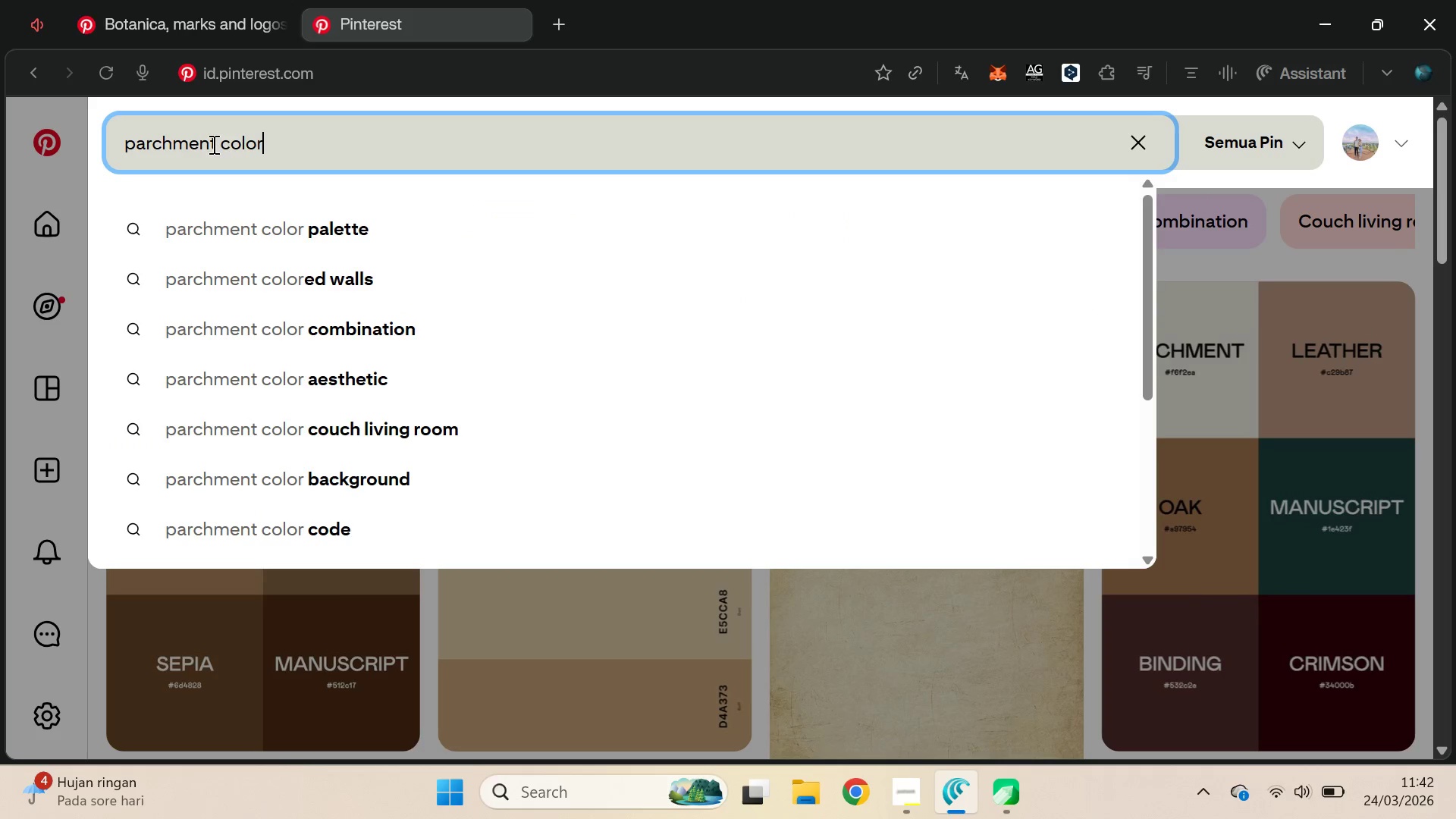 
left_click_drag(start_coordinate=[214, 141], to_coordinate=[82, 138])
 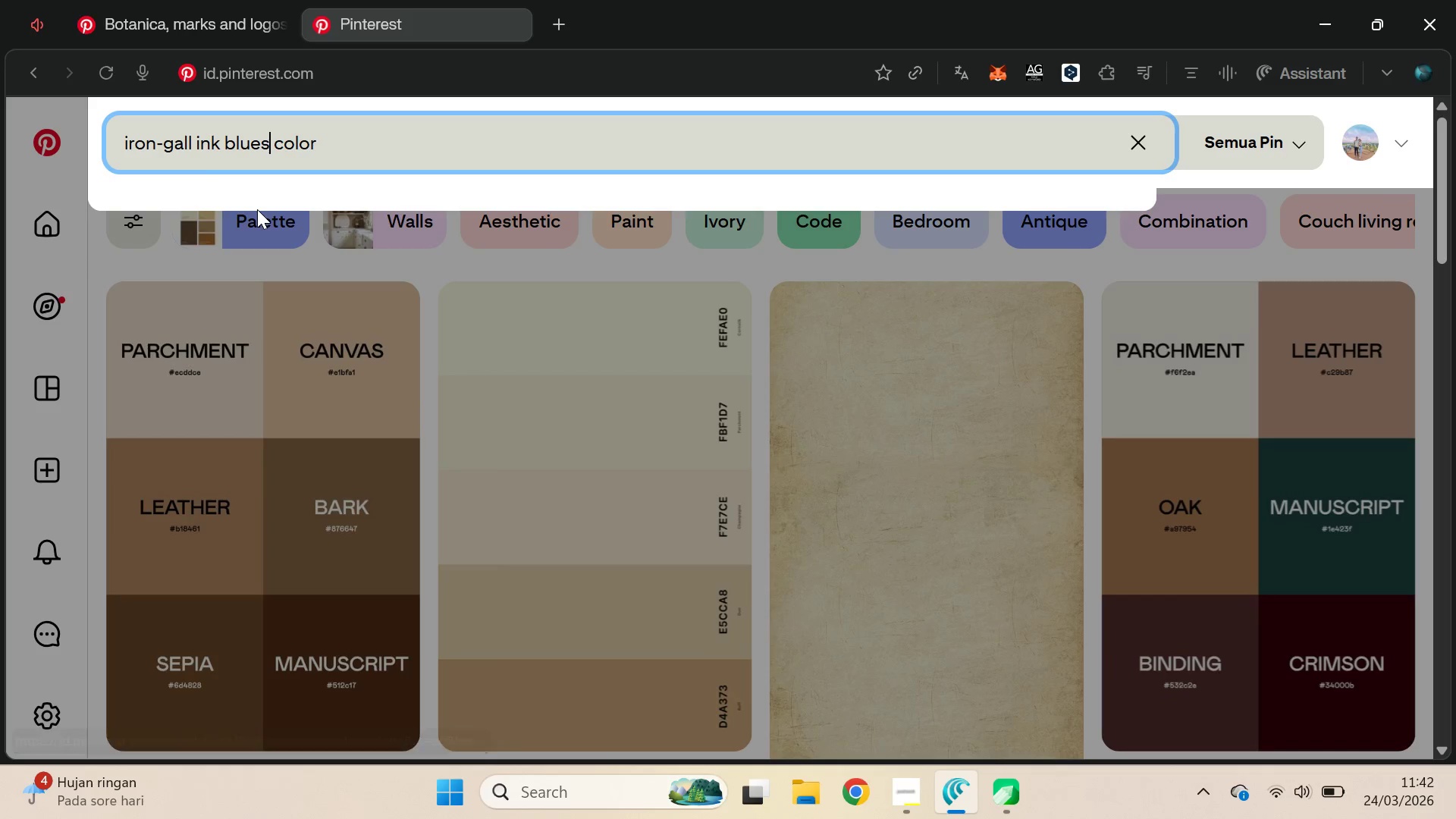 
key(Control+ControlLeft)
 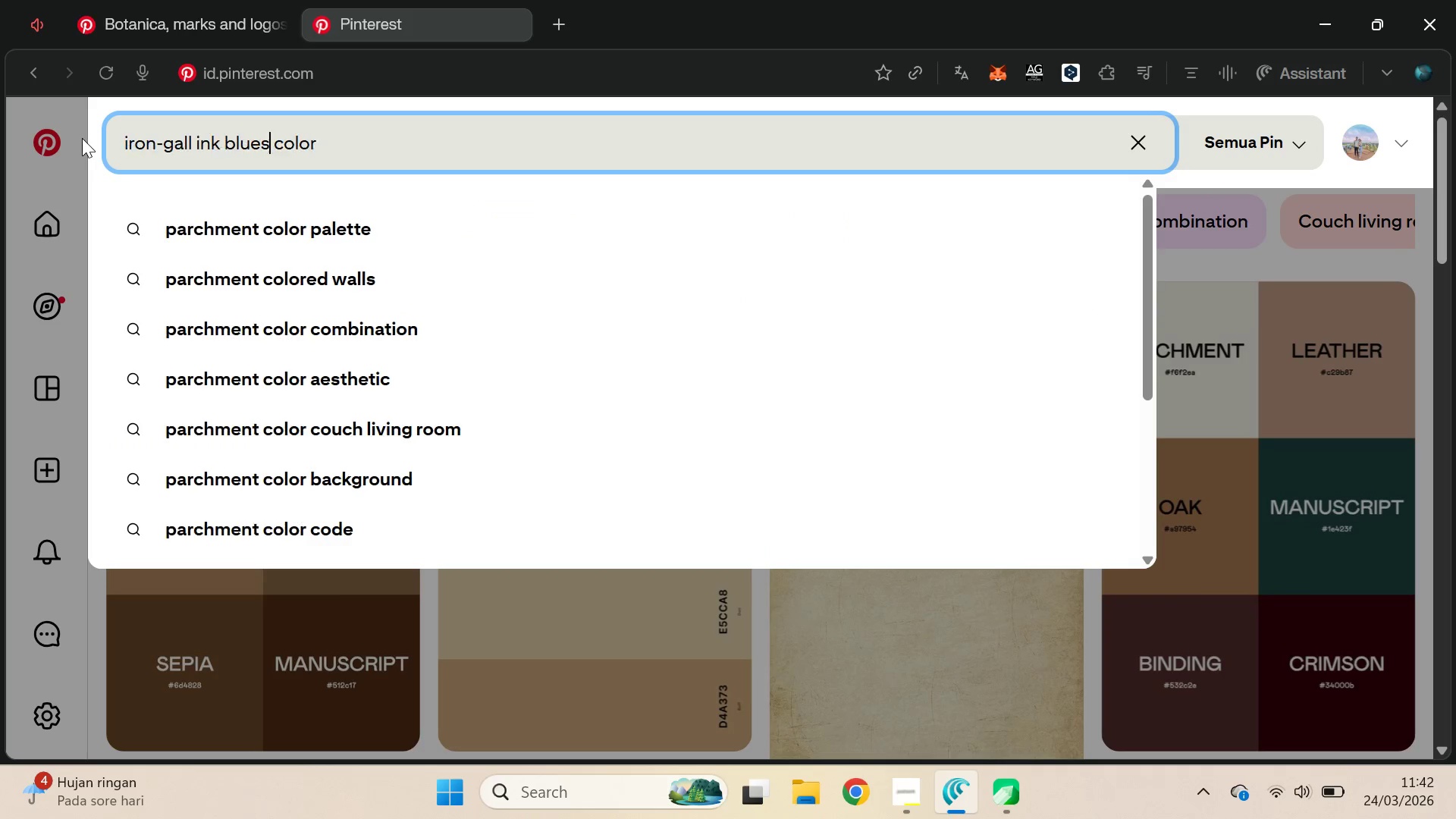 
key(Control+V)
 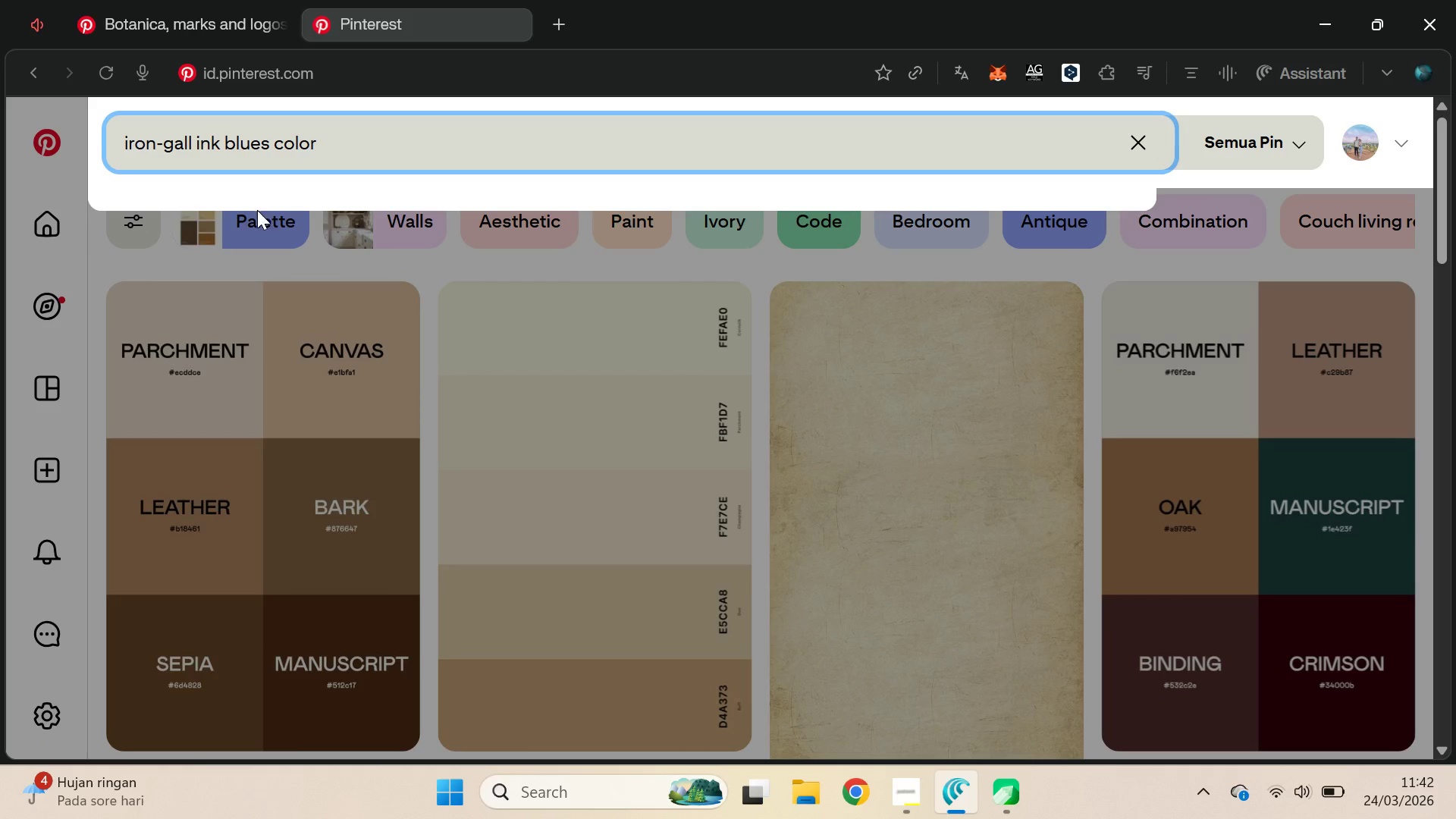 
key(Enter)
 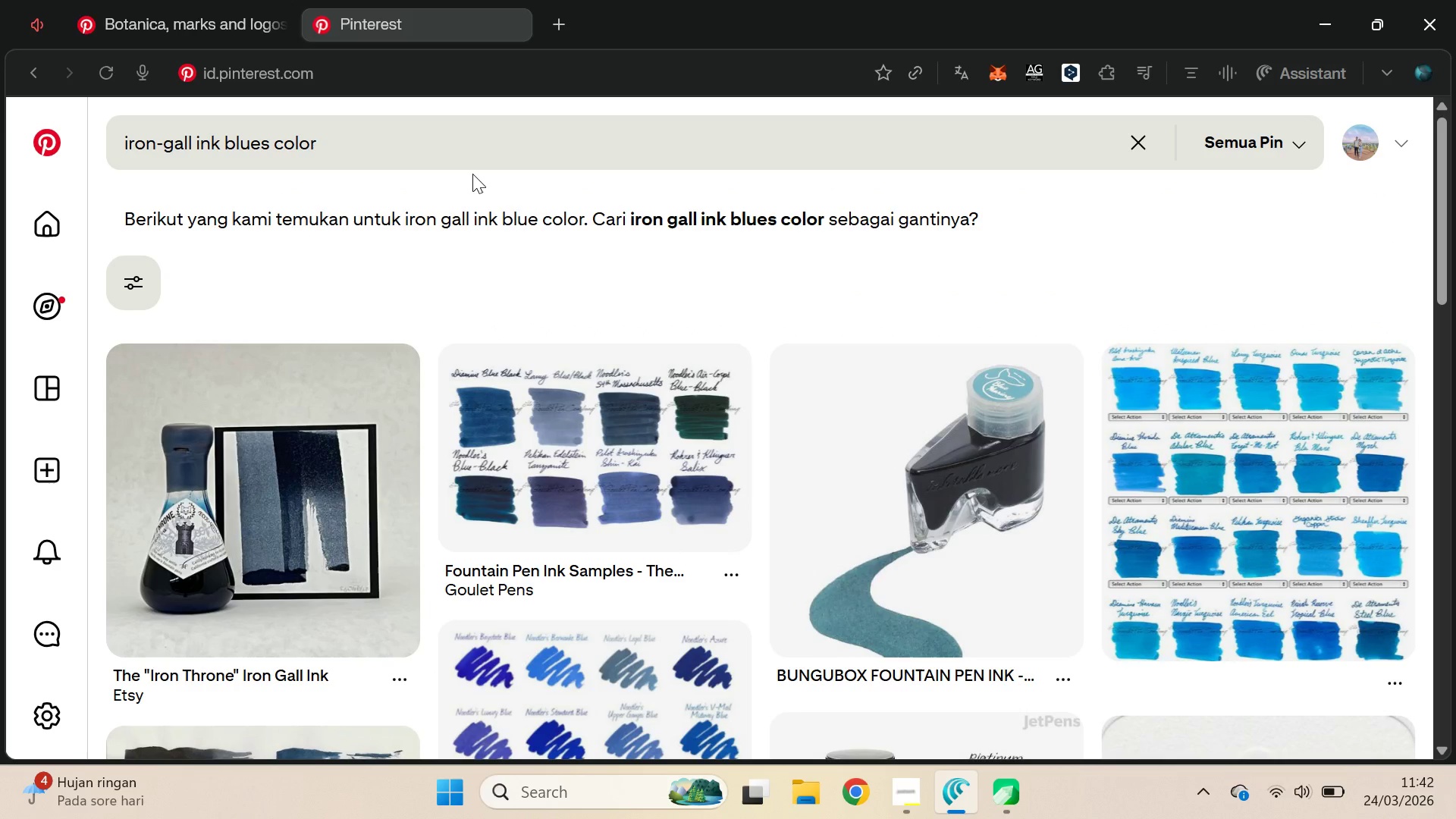 
left_click_drag(start_coordinate=[1440, 219], to_coordinate=[1455, 270])
 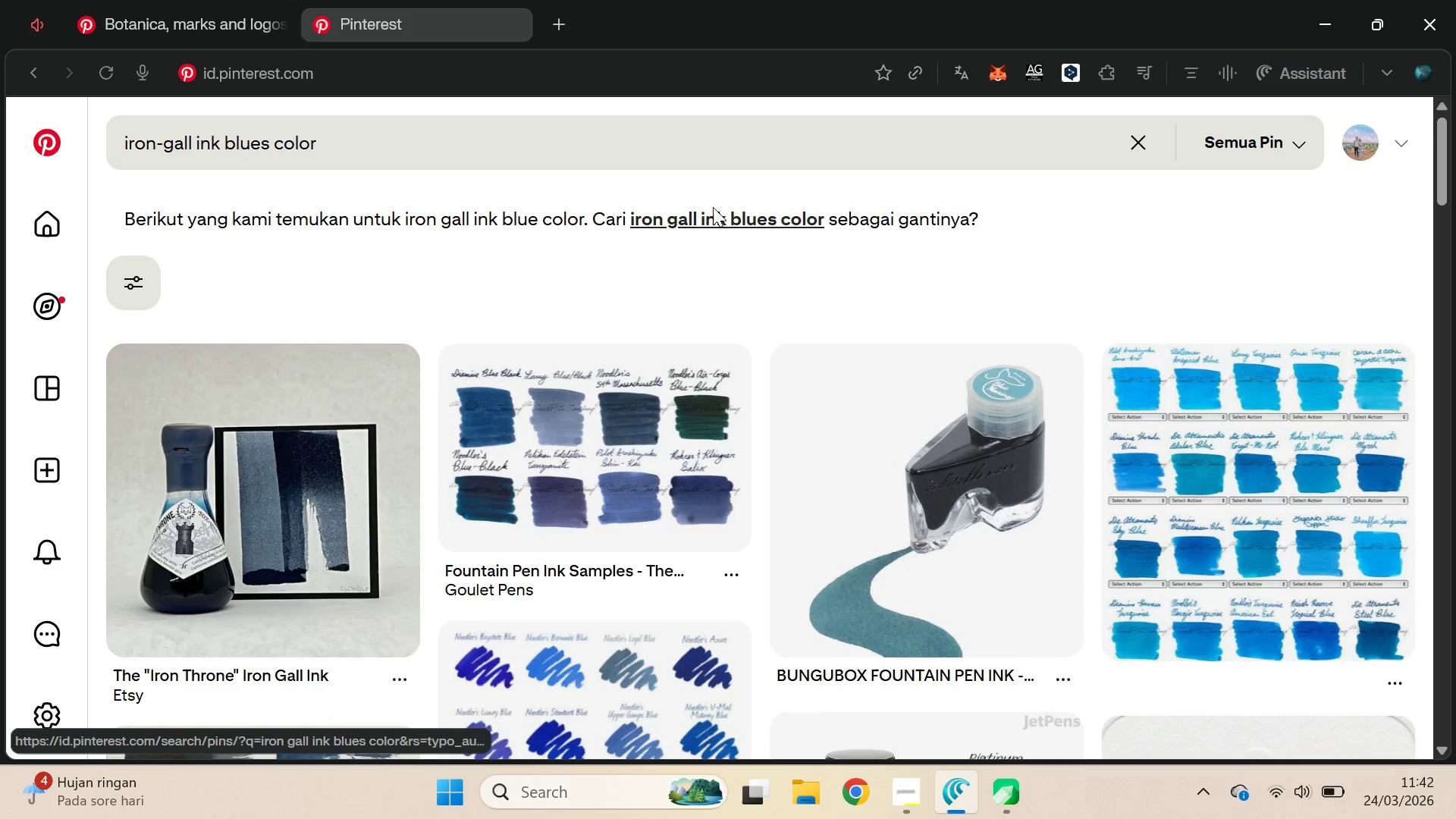 
mouse_move([747, 208])
 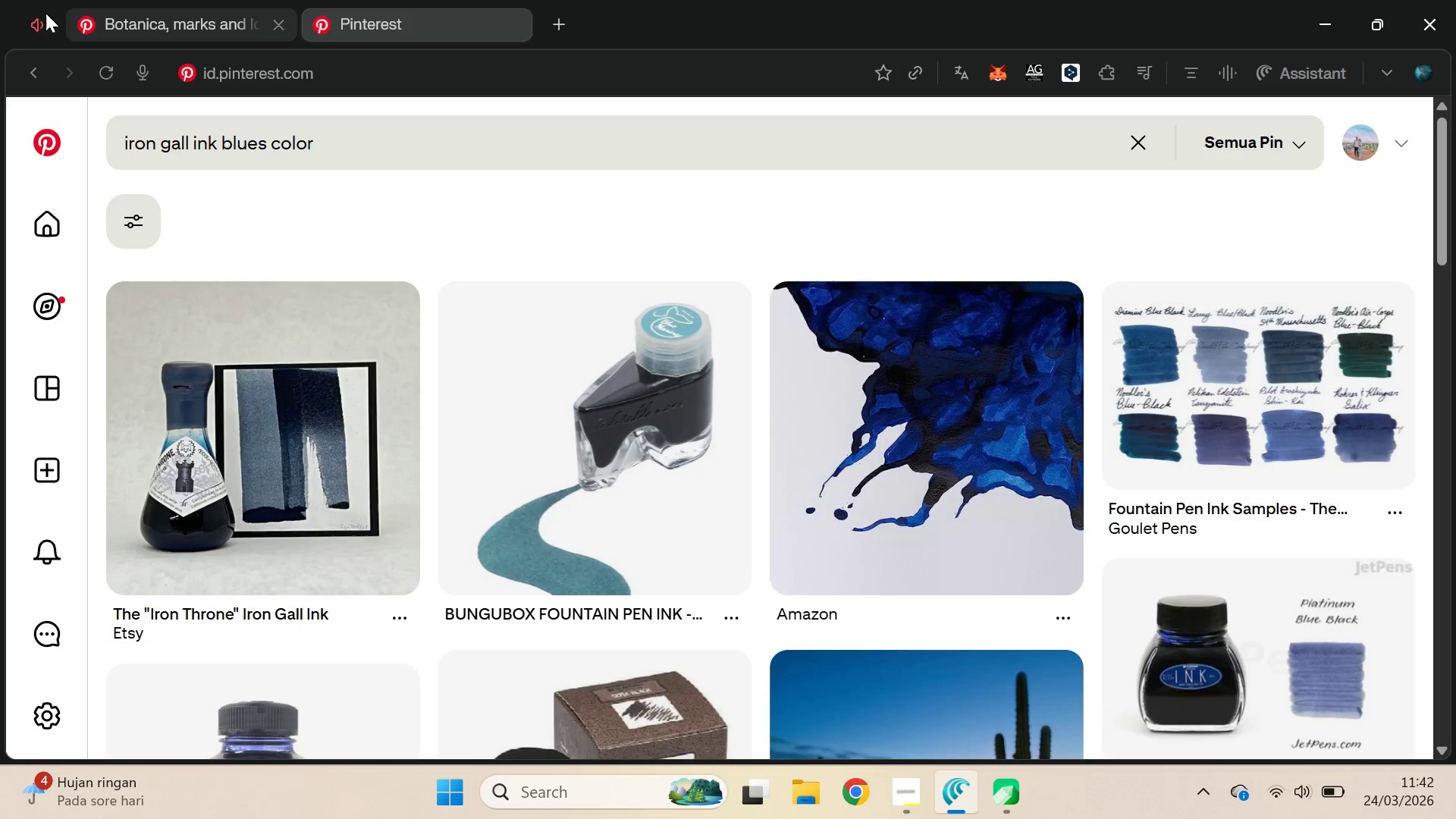 
left_click([42, 13])
 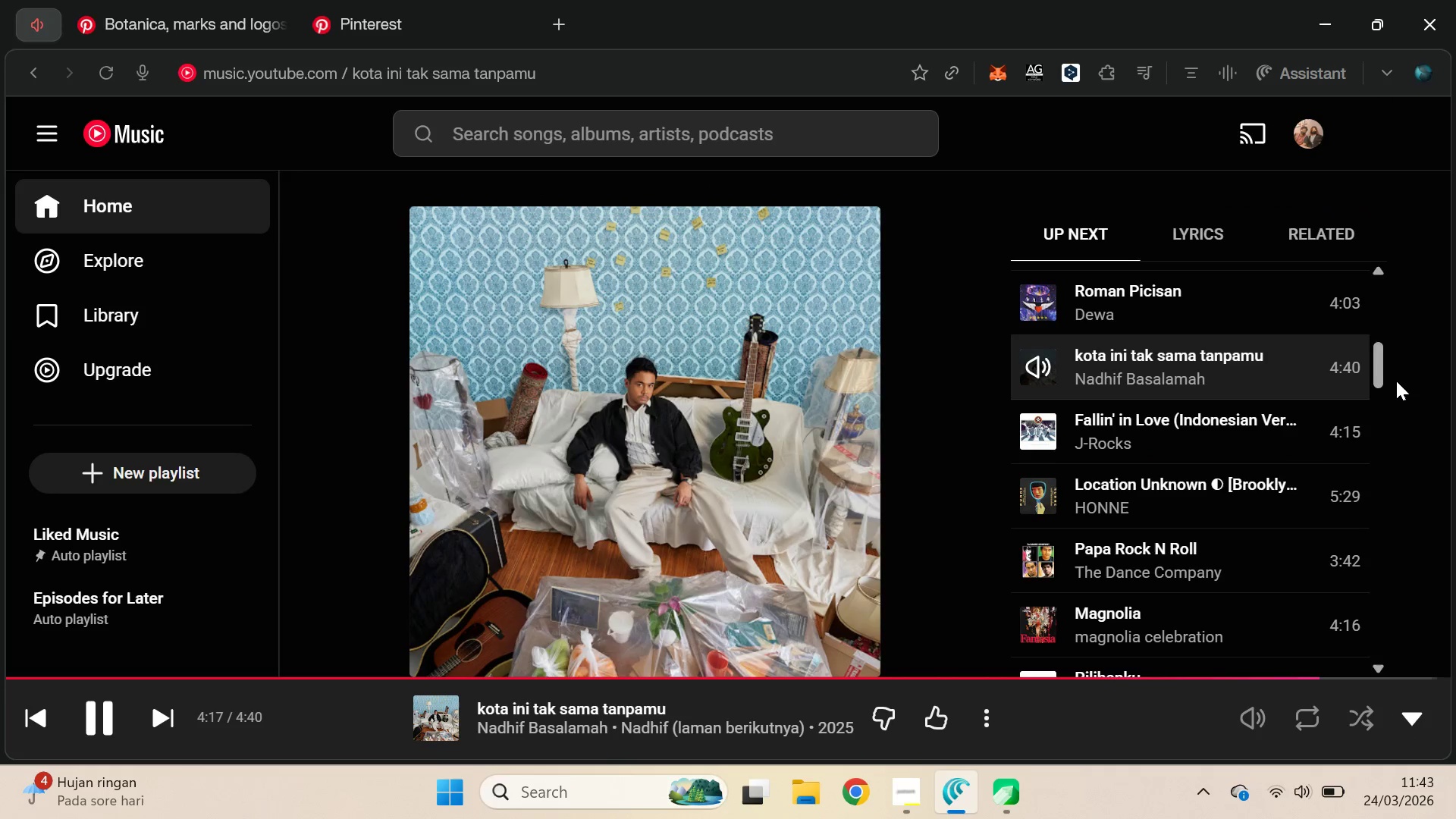 
left_click_drag(start_coordinate=[1373, 362], to_coordinate=[1424, 441])
 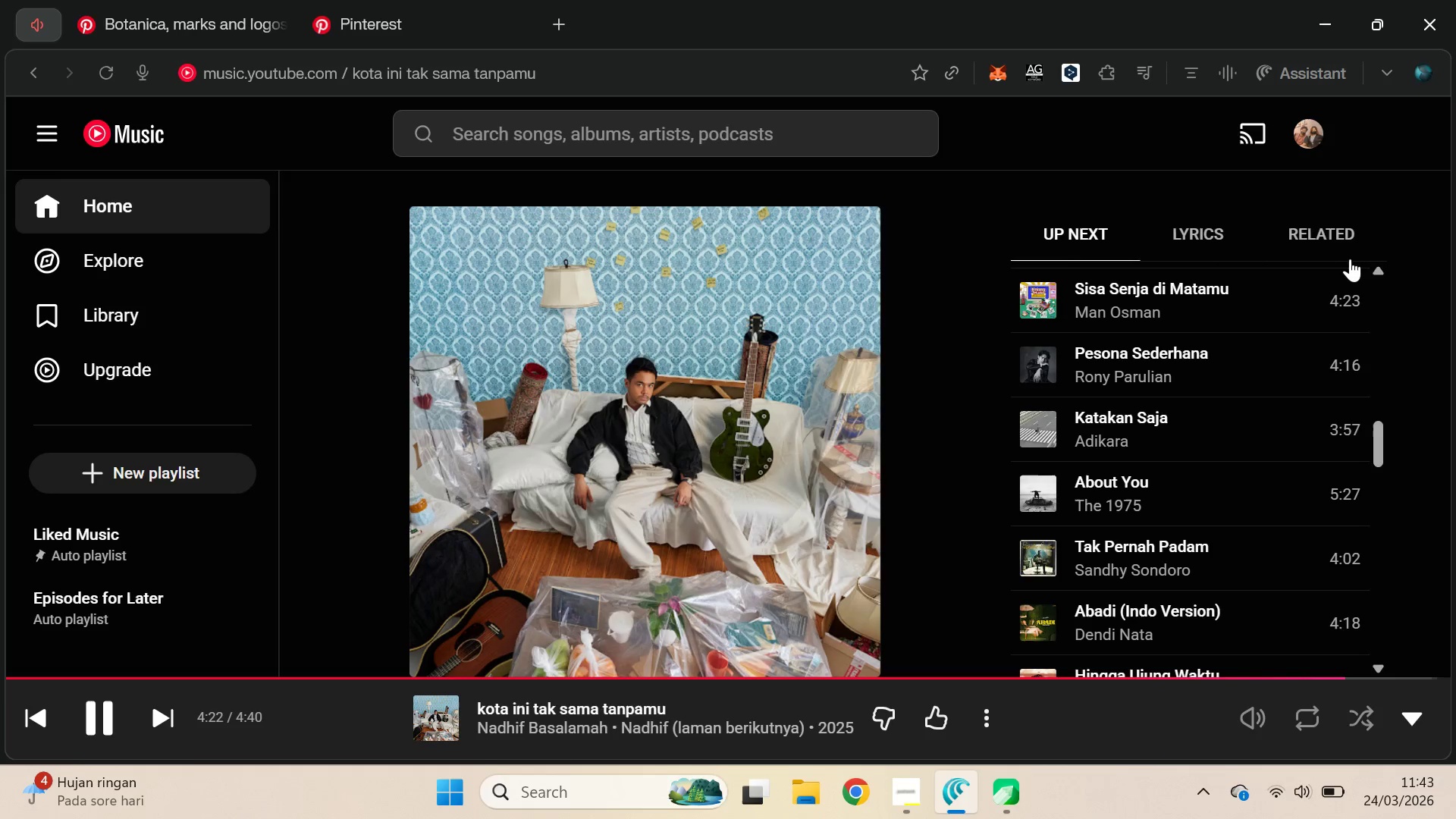 
mouse_move([1352, 259])
 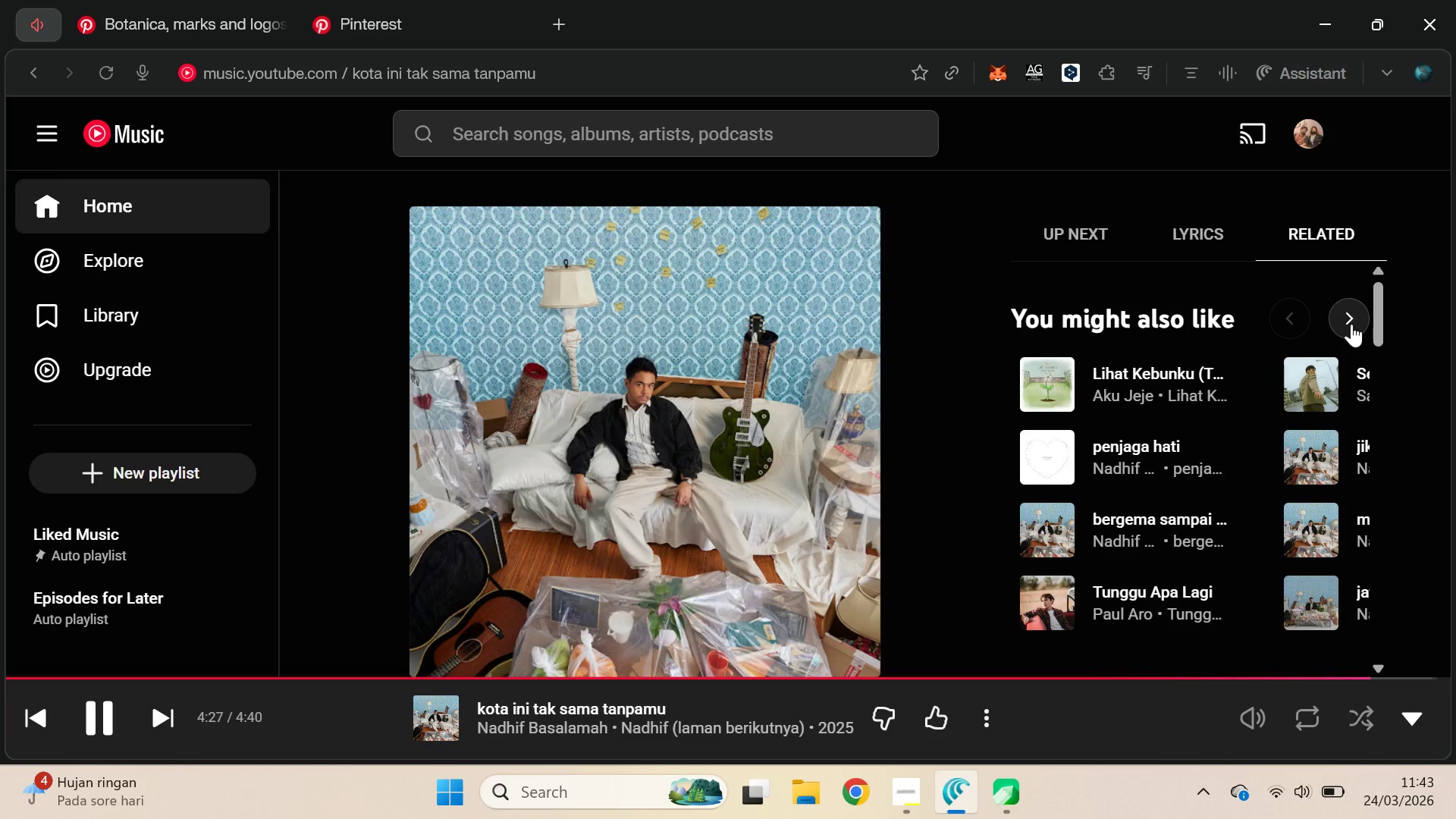 
left_click([1351, 324])
 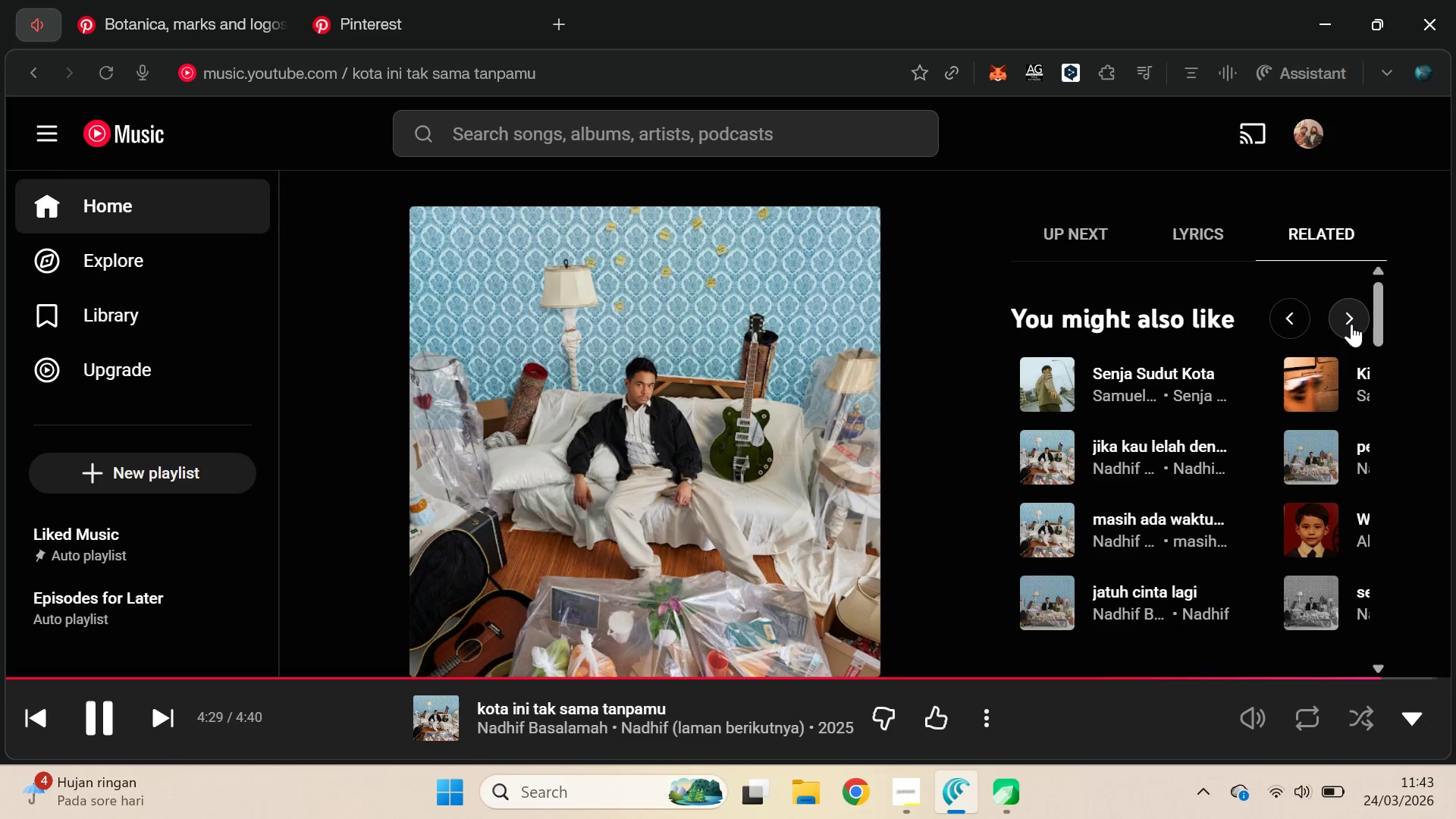 
left_click([1351, 324])
 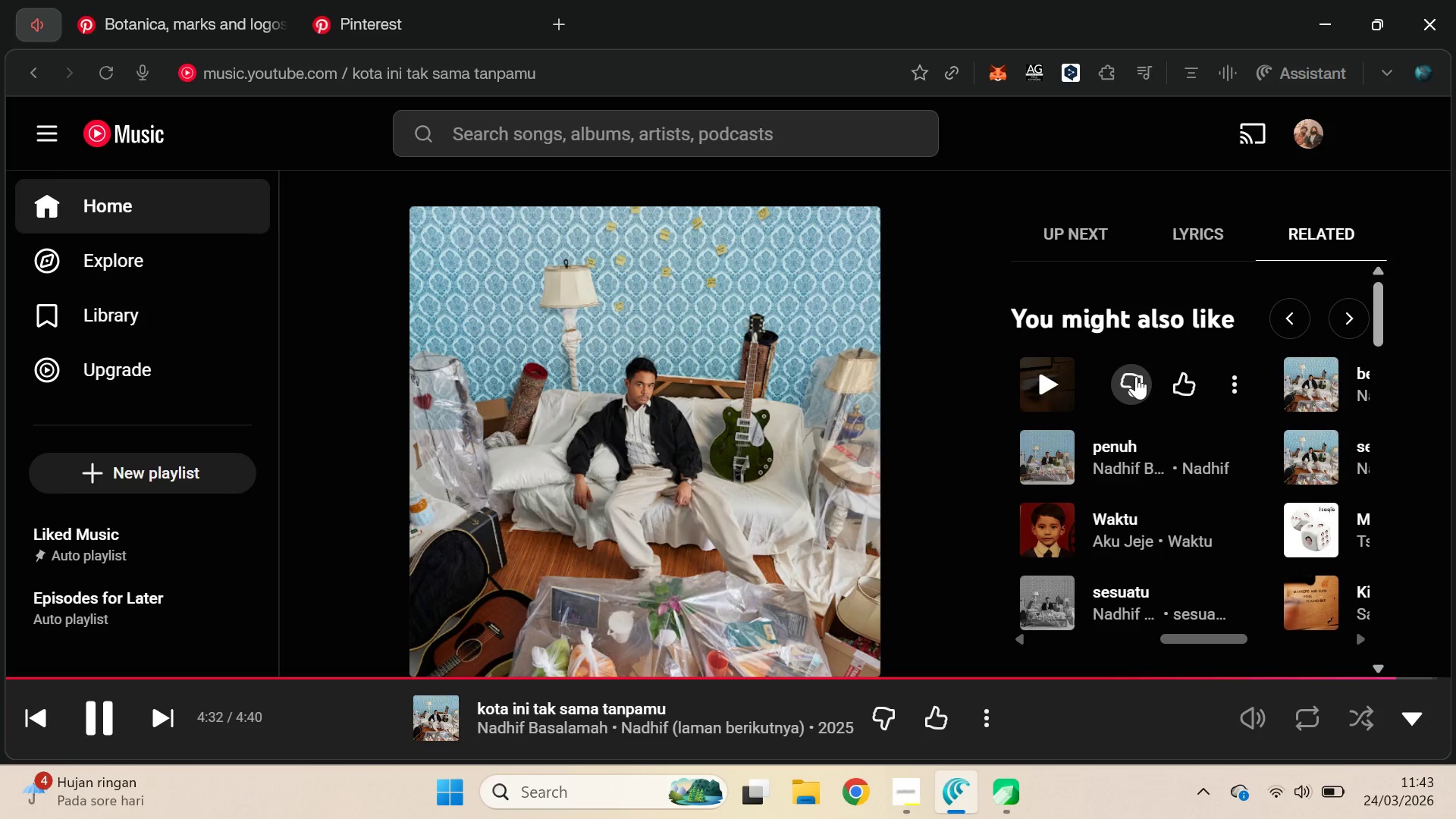 
left_click([1050, 391])
 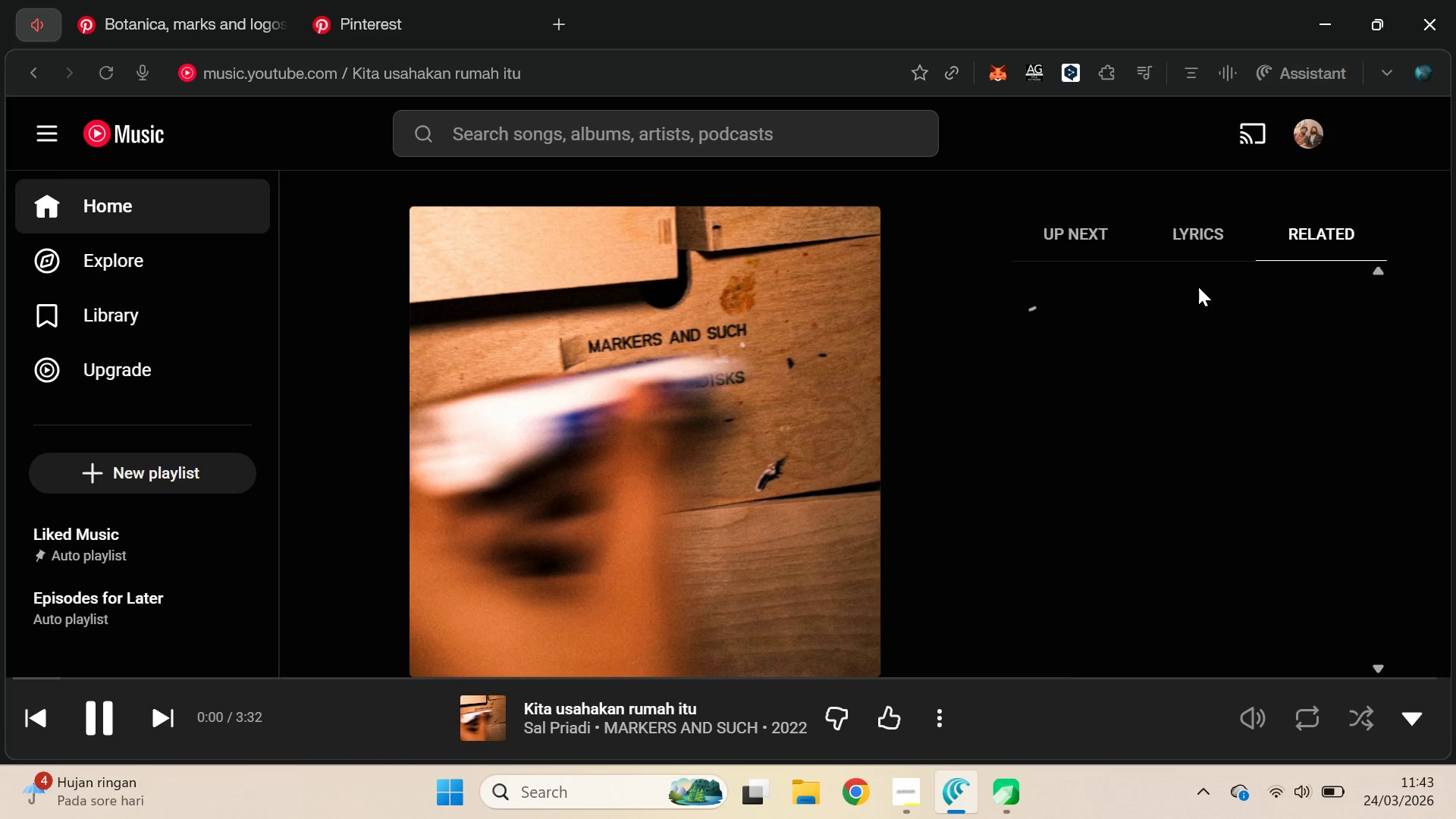 
left_click([1062, 239])
 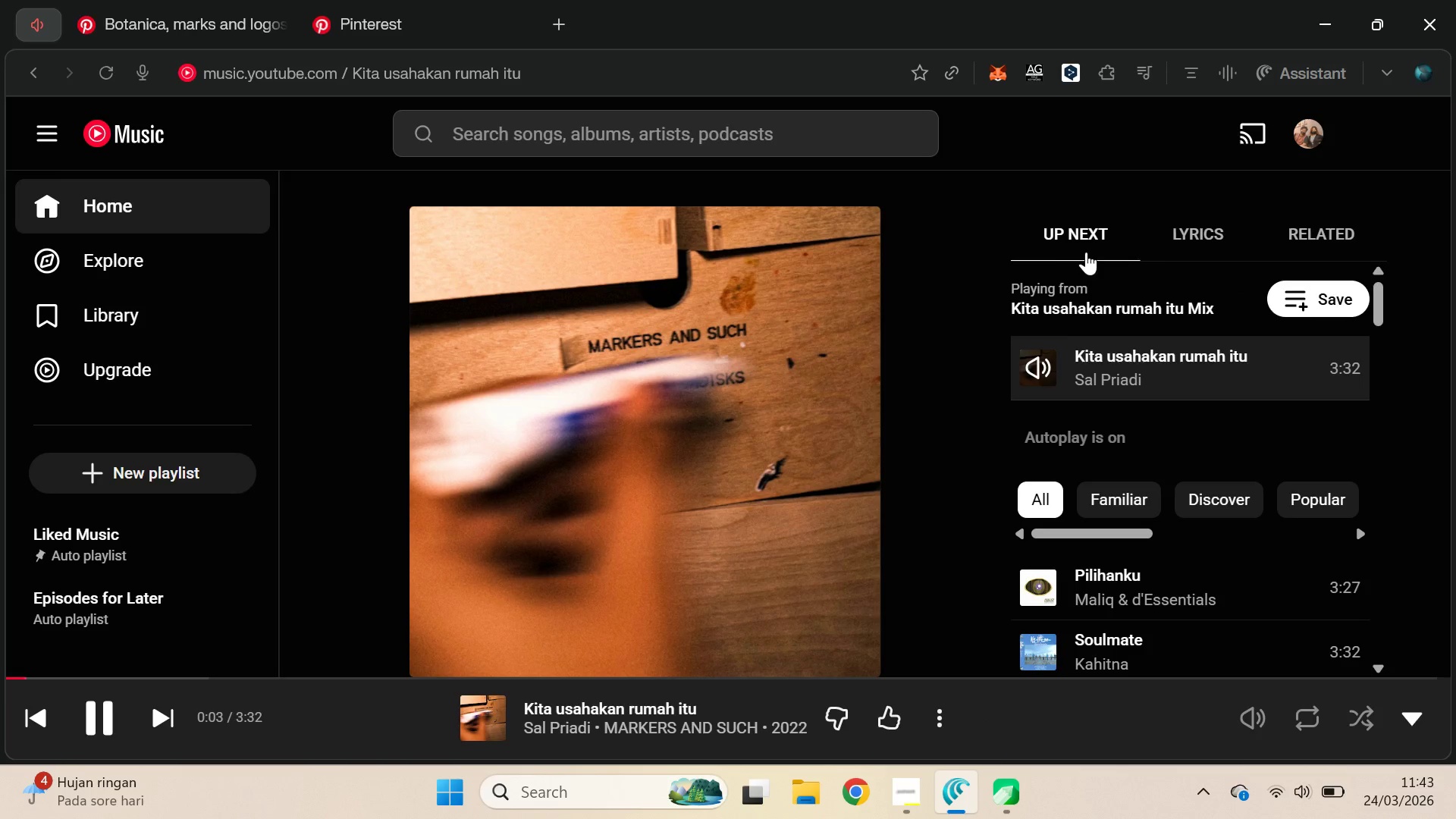 
left_click([331, 0])